 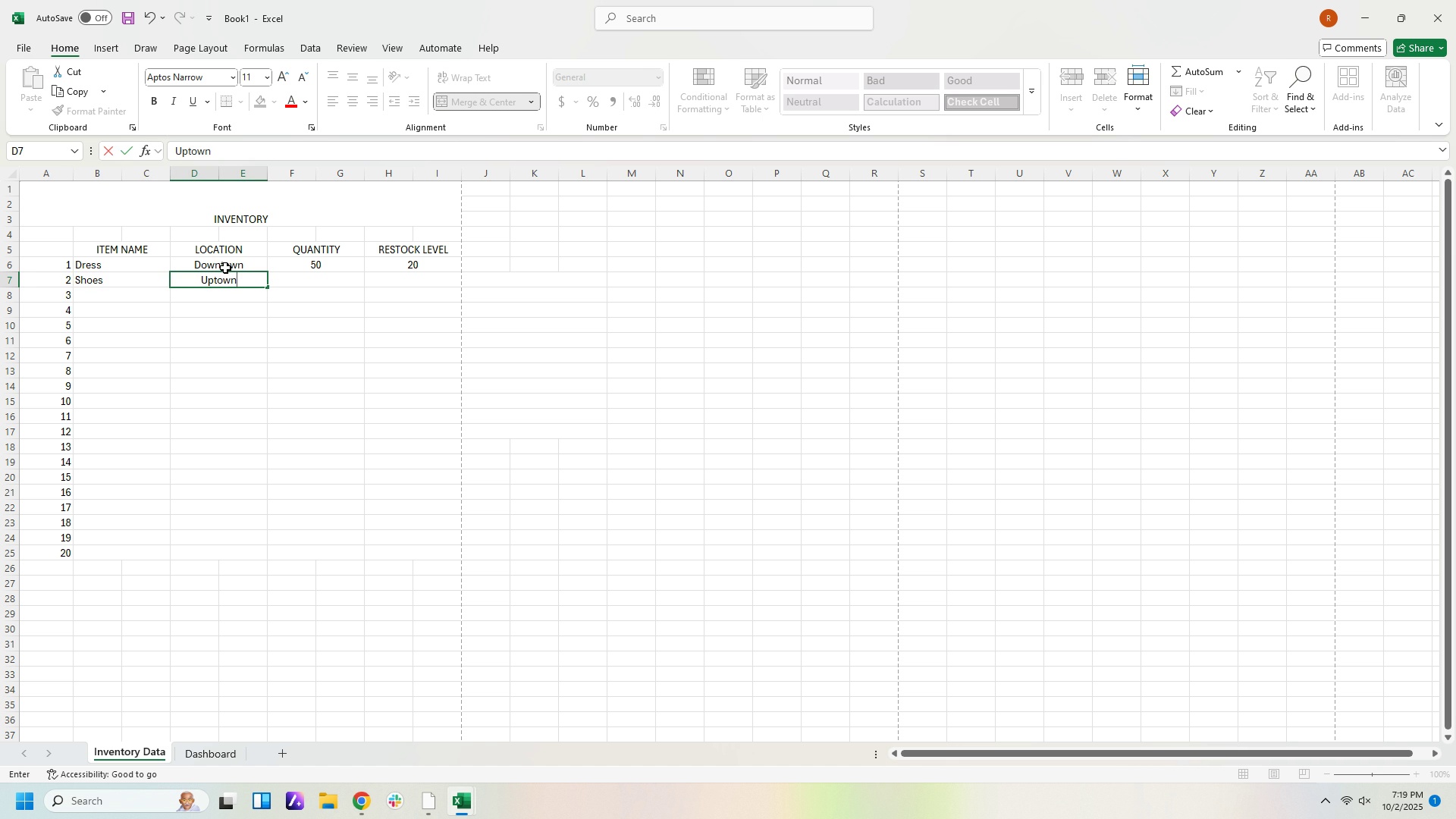 
key(ArrowRight)
 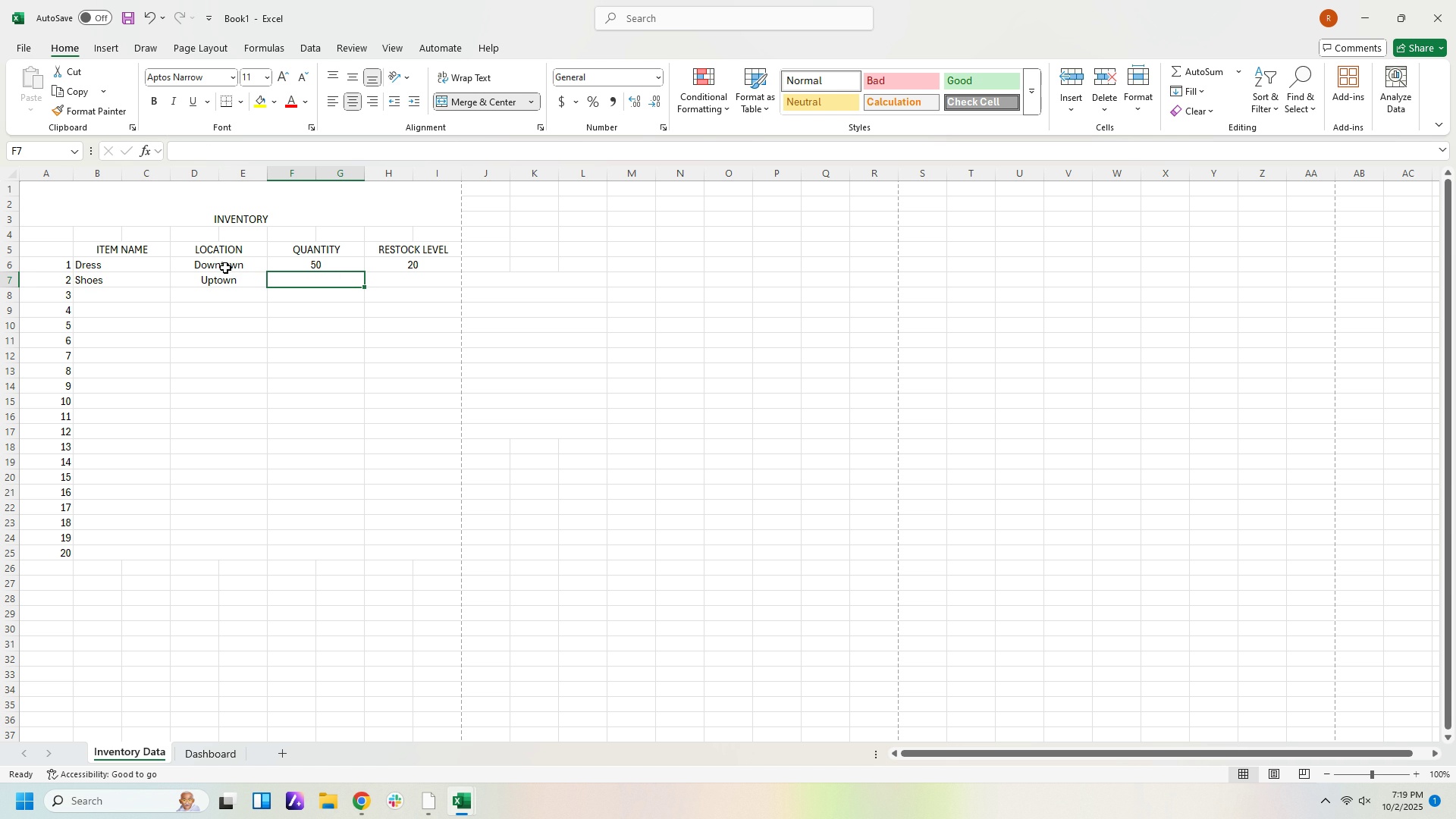 
wait(6.69)
 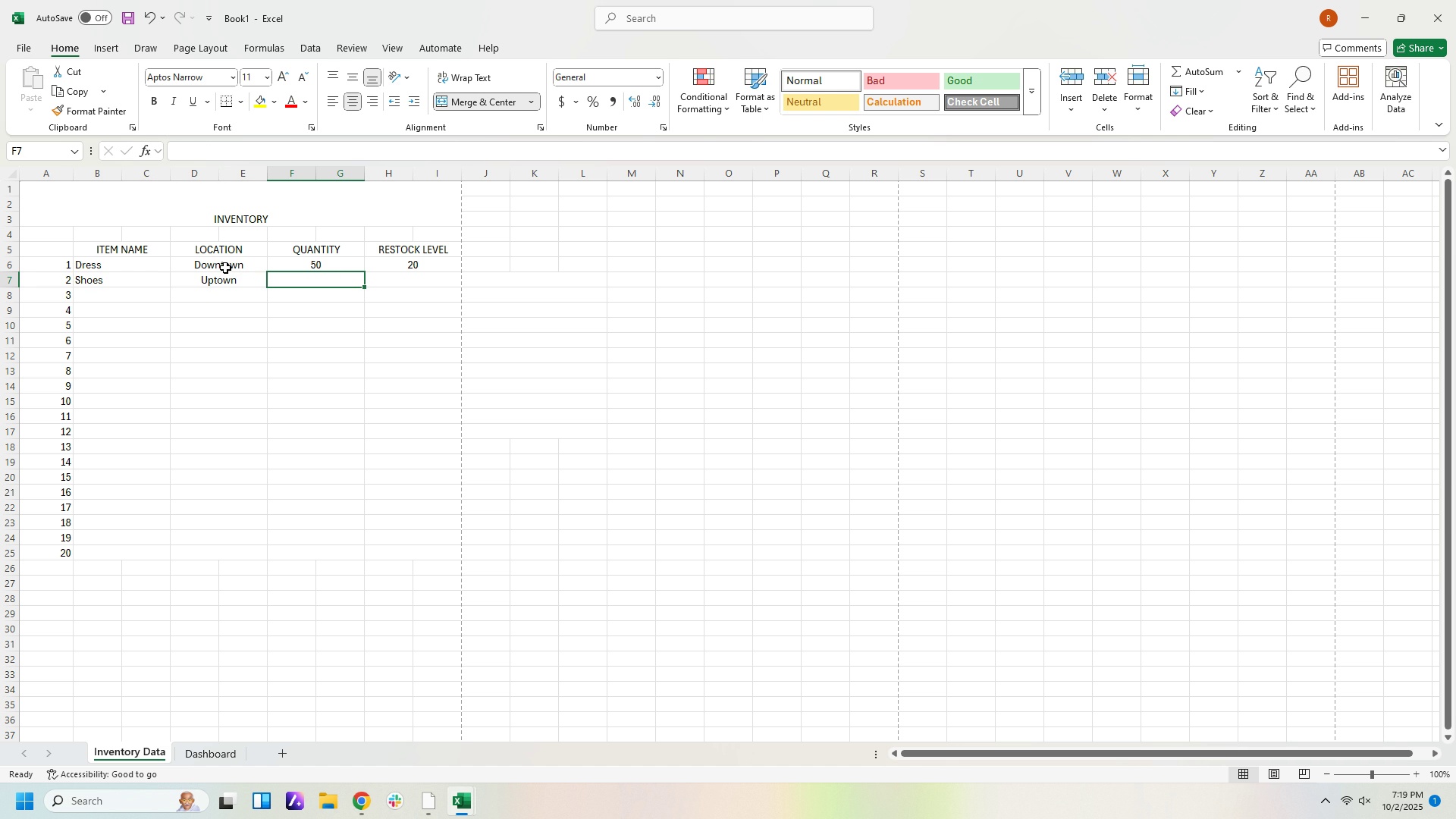 
key(ArrowRight)
 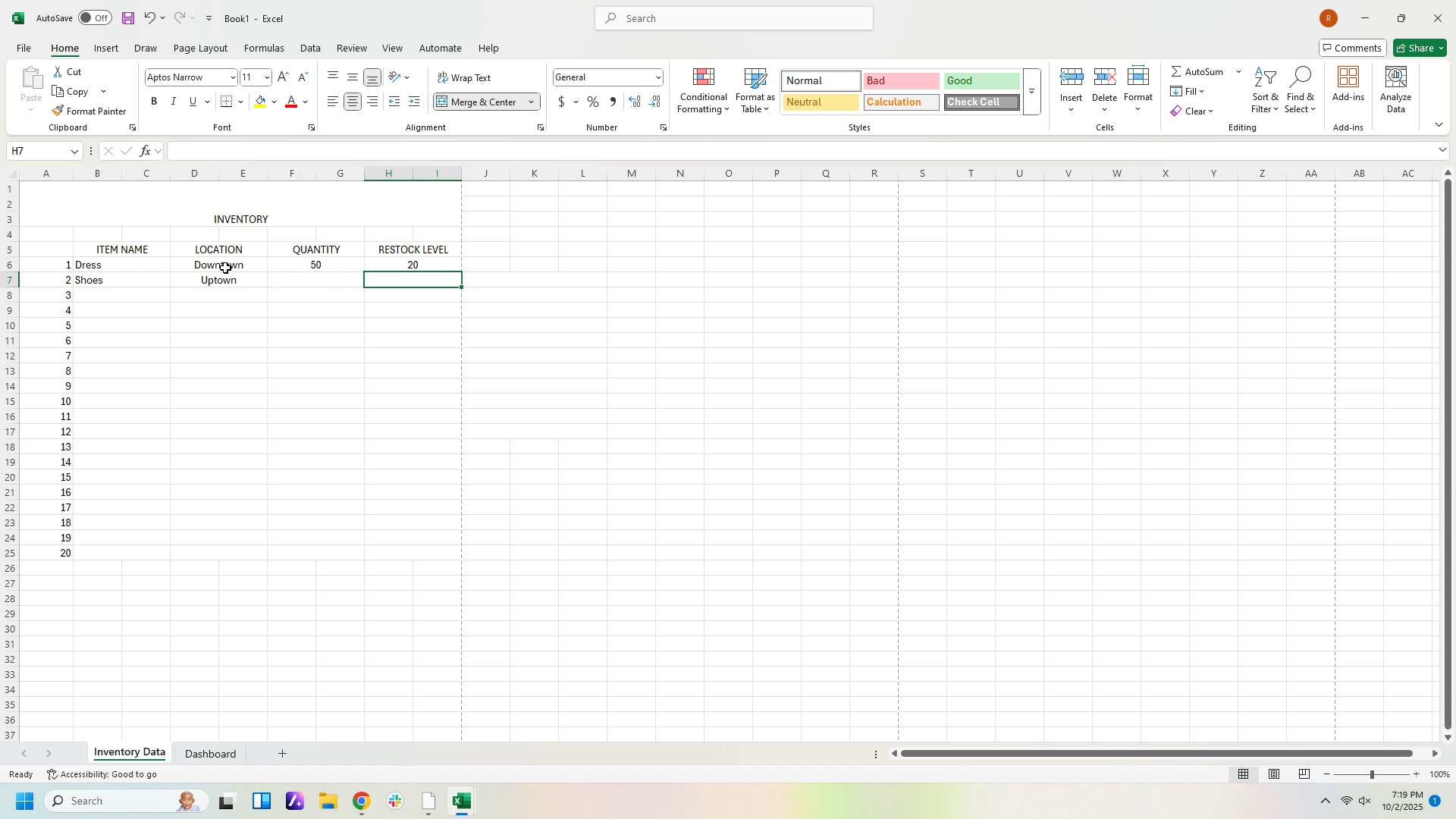 
key(ArrowLeft)
 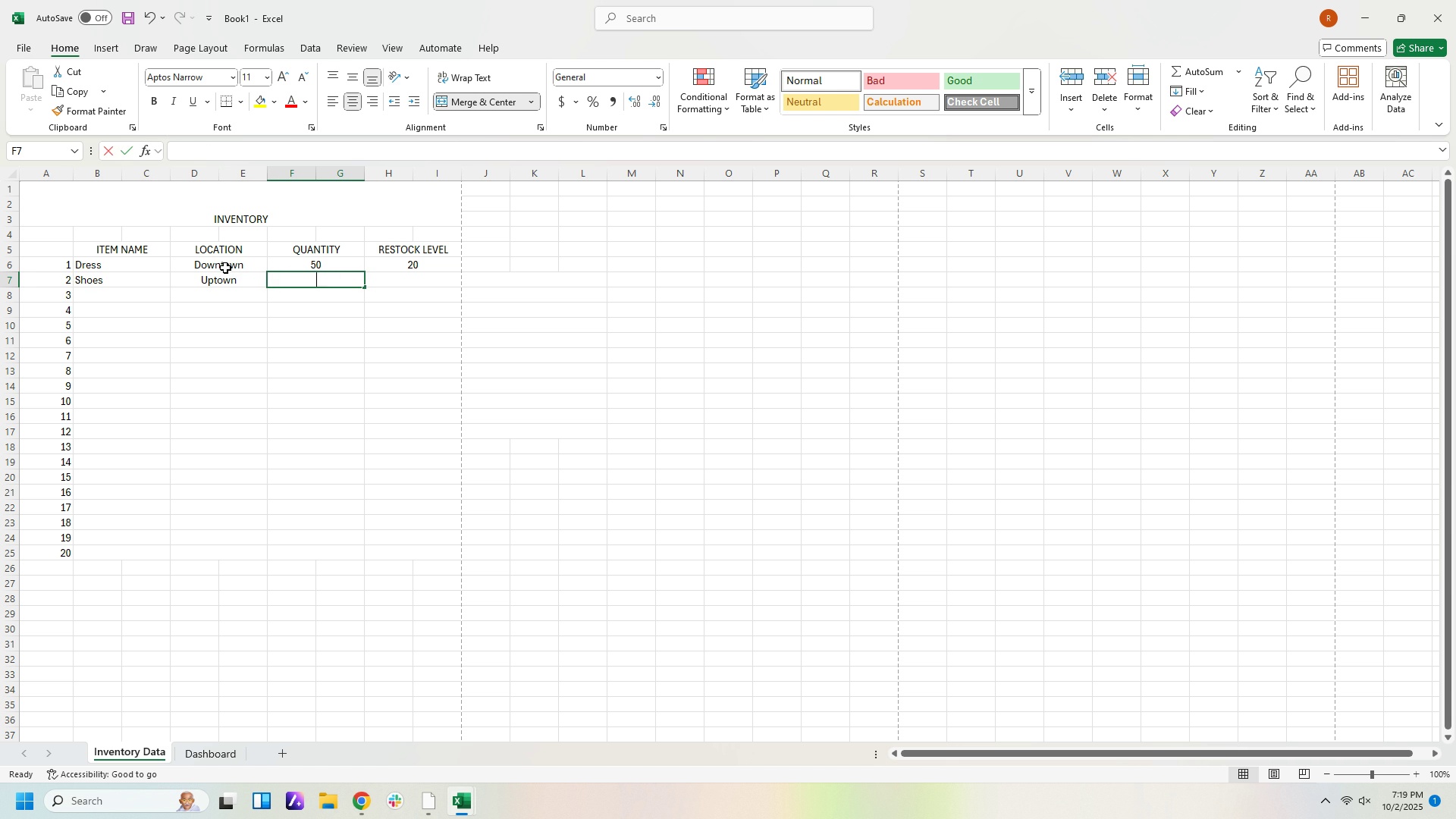 
key(Numpad3)
 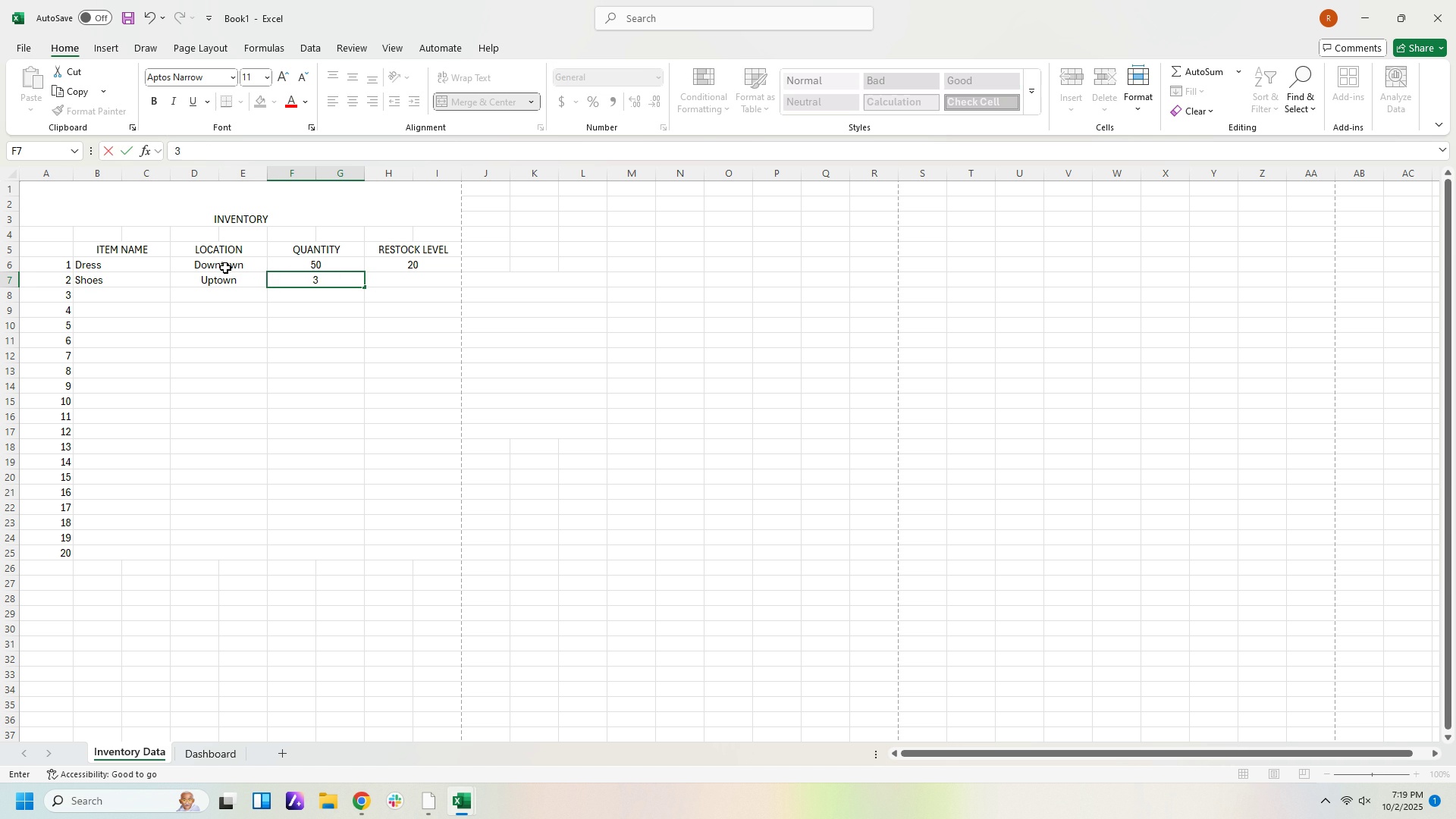 
key(Numpad0)
 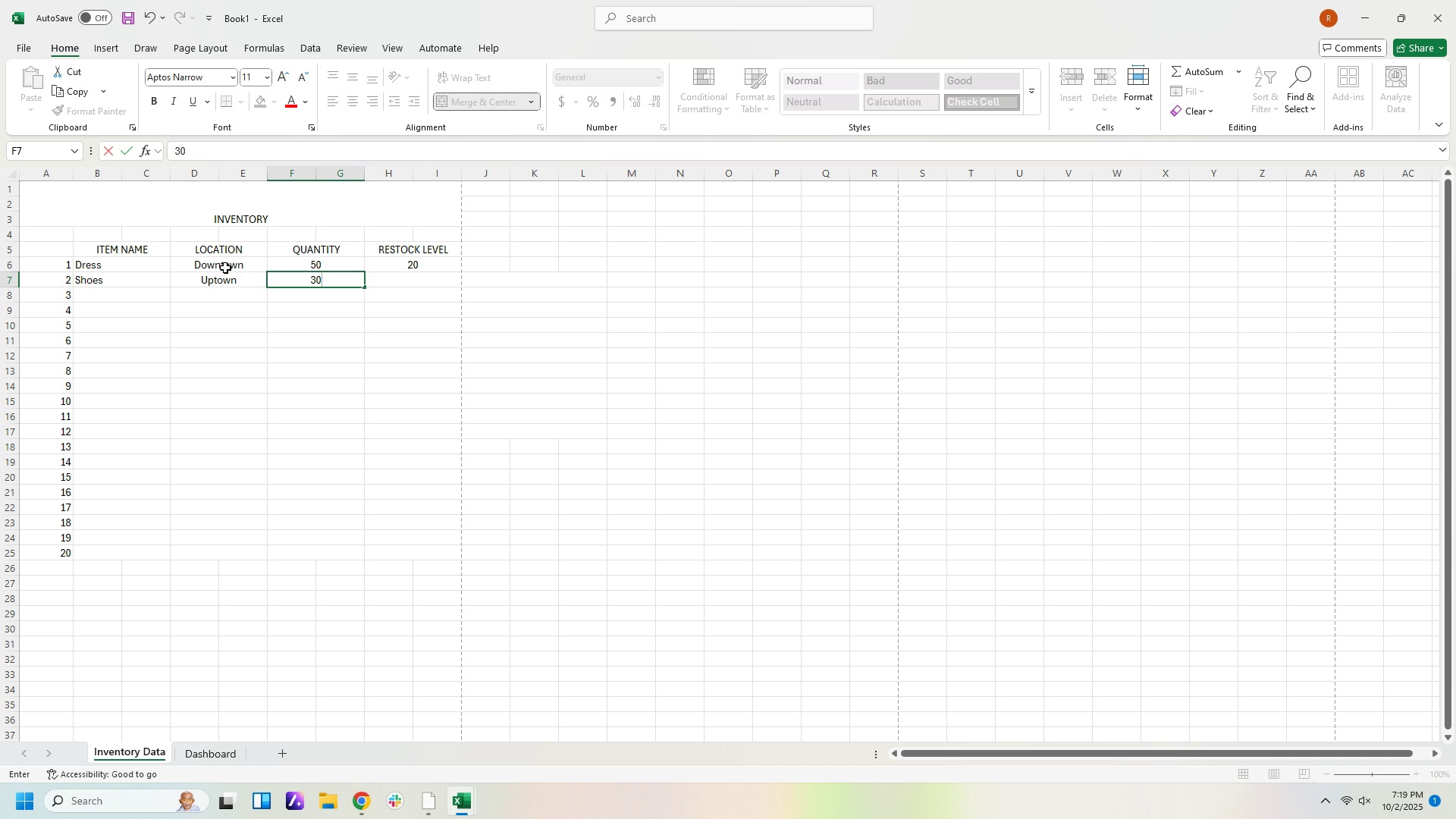 
key(ArrowRight)
 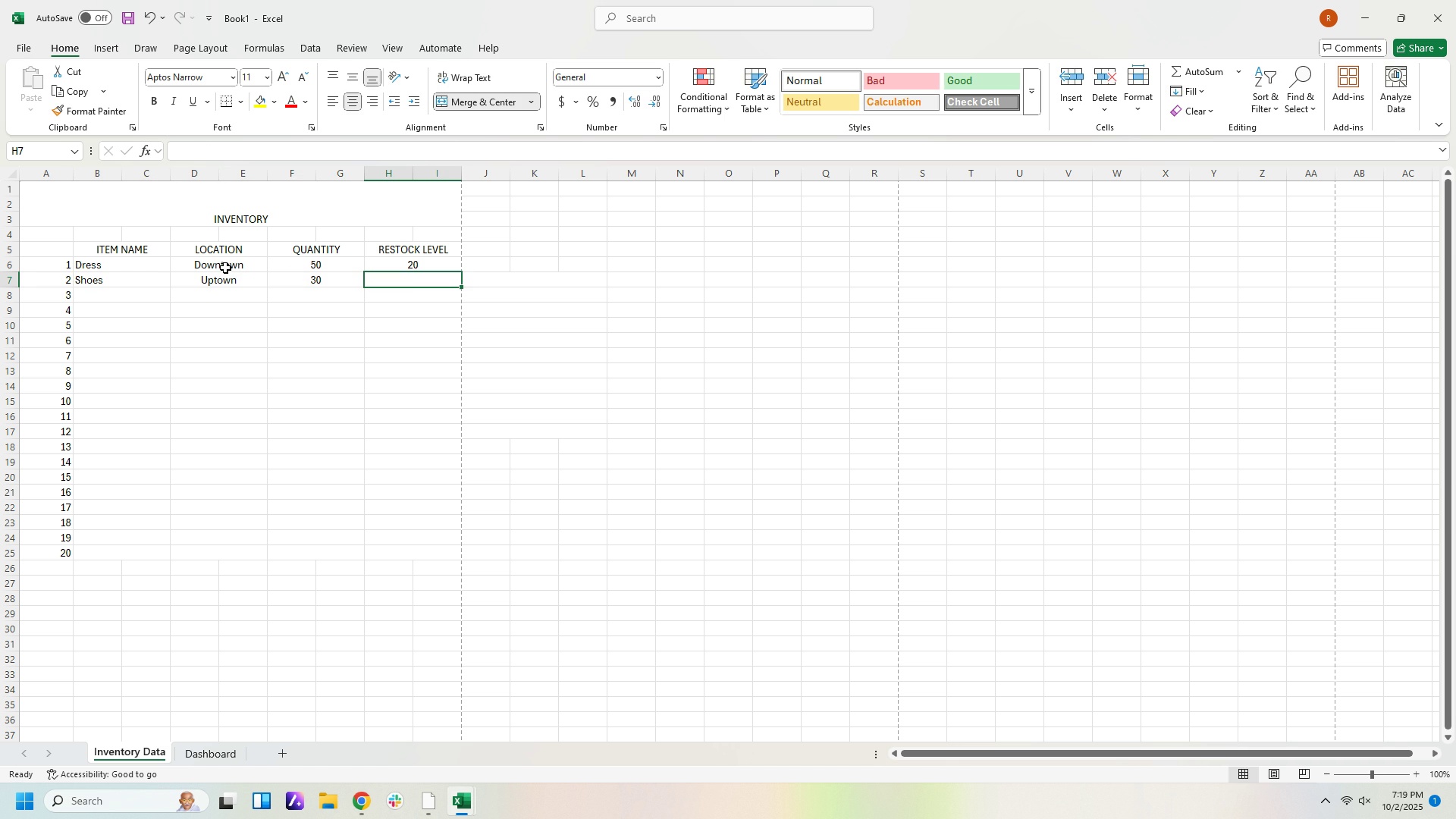 
key(Numpad1)
 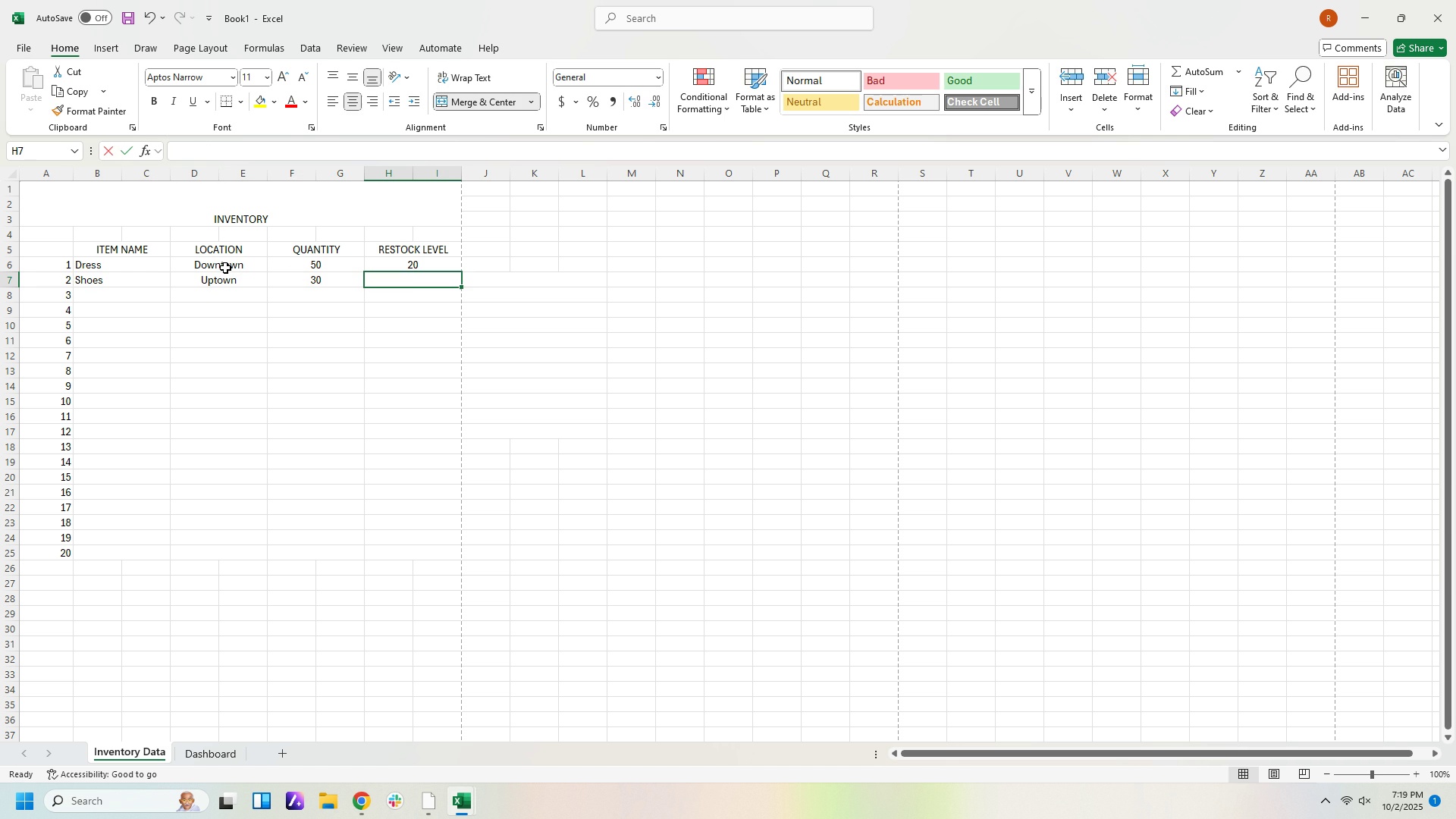 
key(Numpad5)
 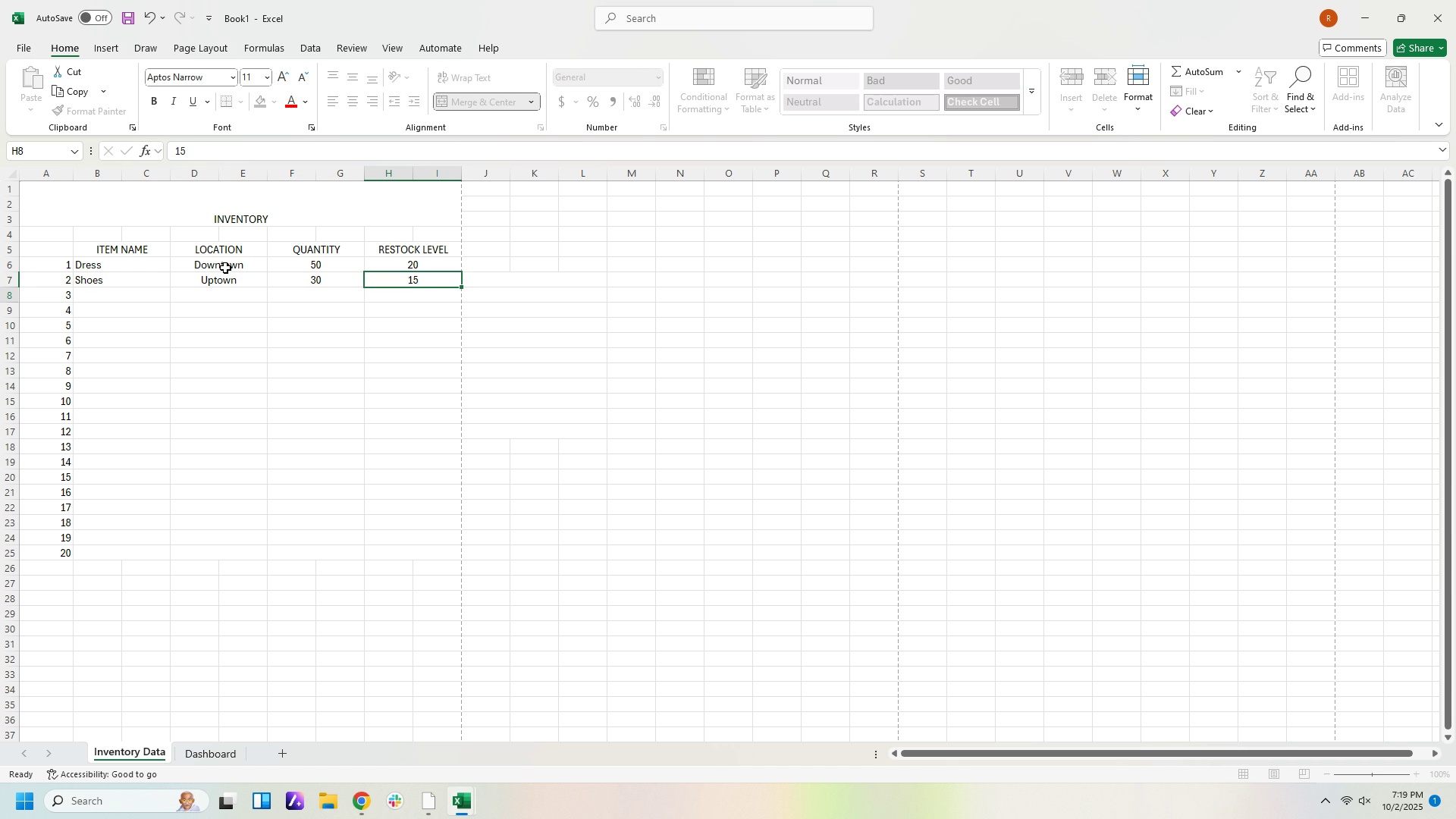 
key(ArrowDown)
 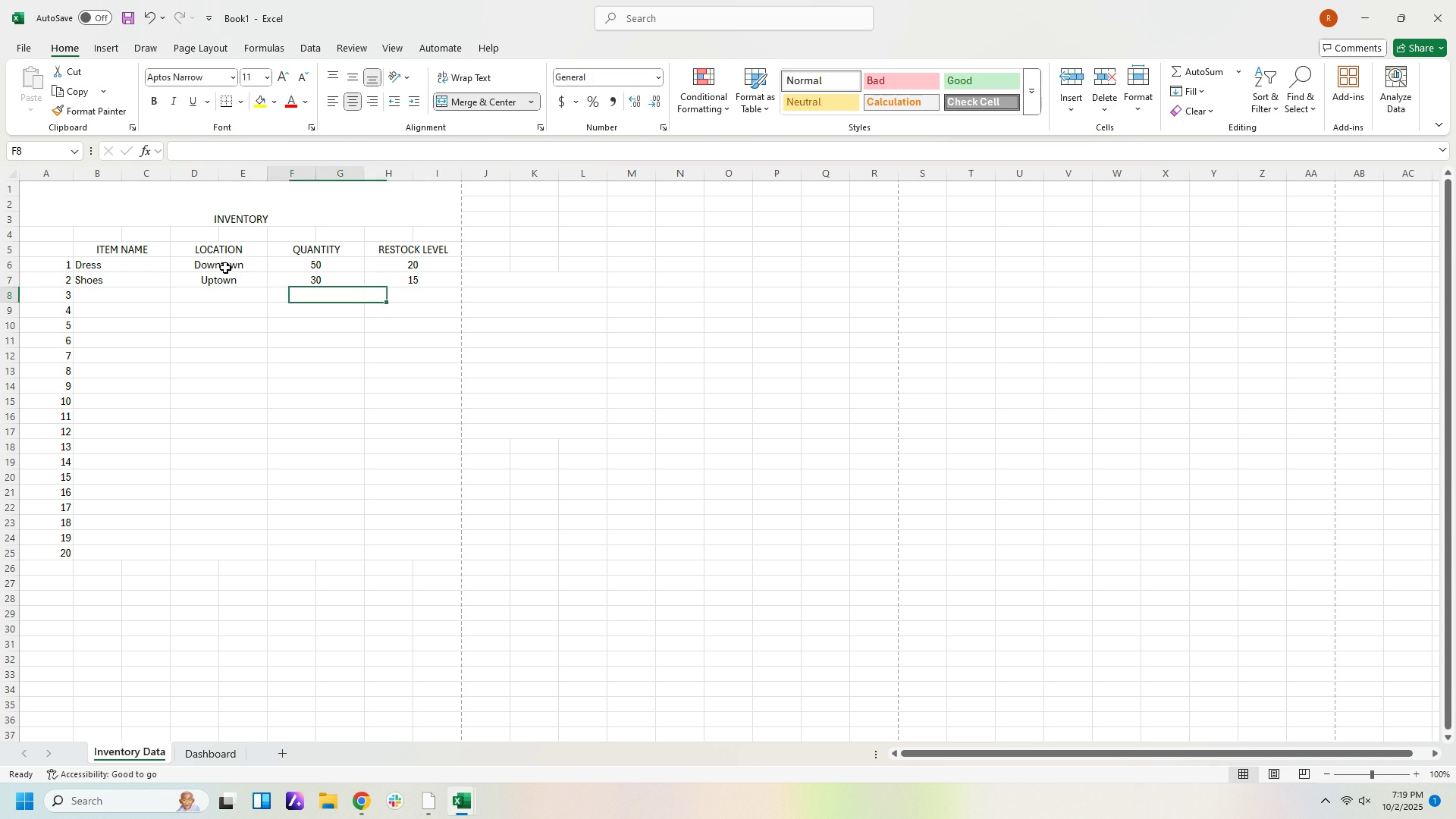 
key(ArrowLeft)
 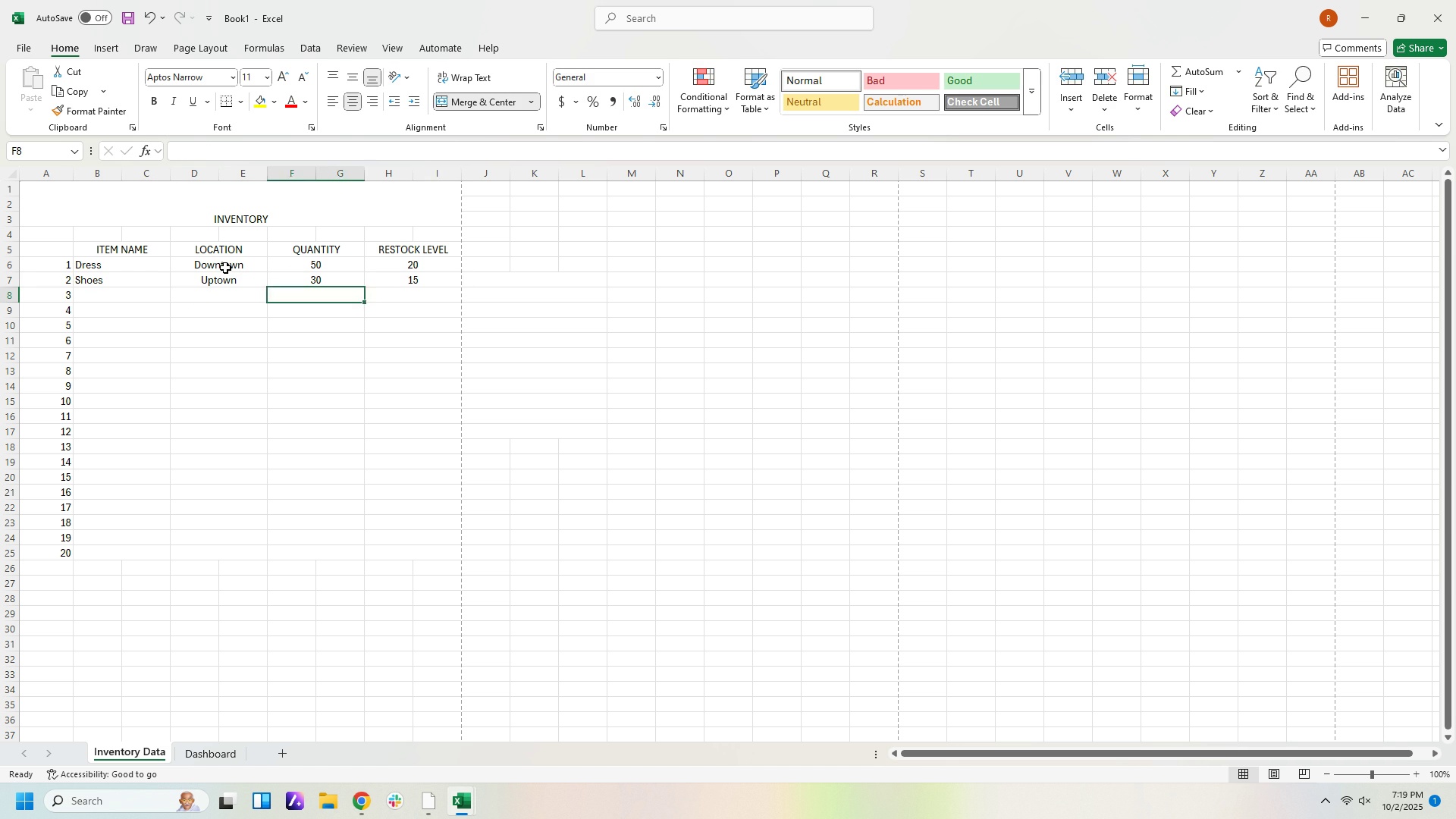 
key(ArrowLeft)
 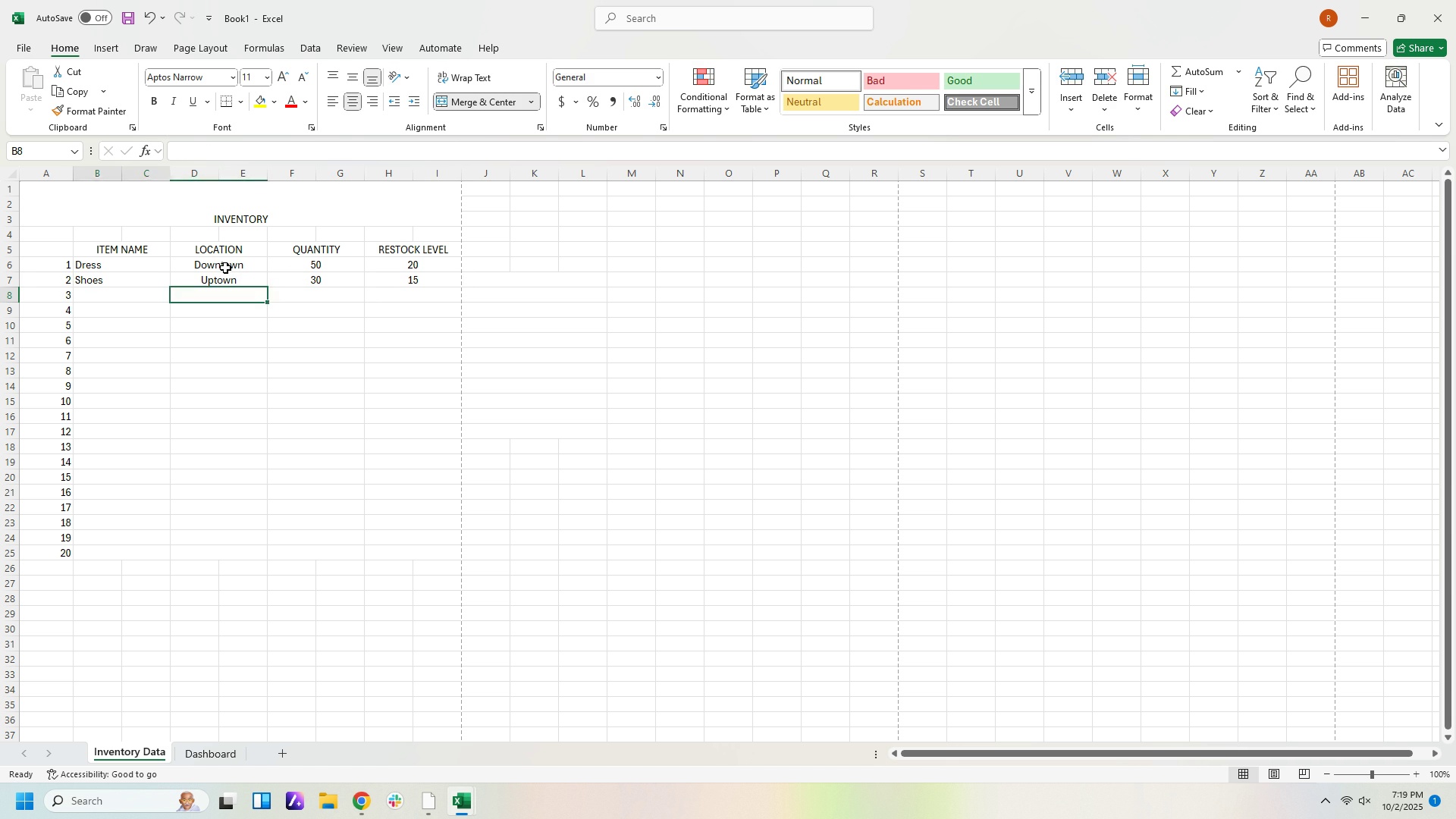 
key(ArrowLeft)
 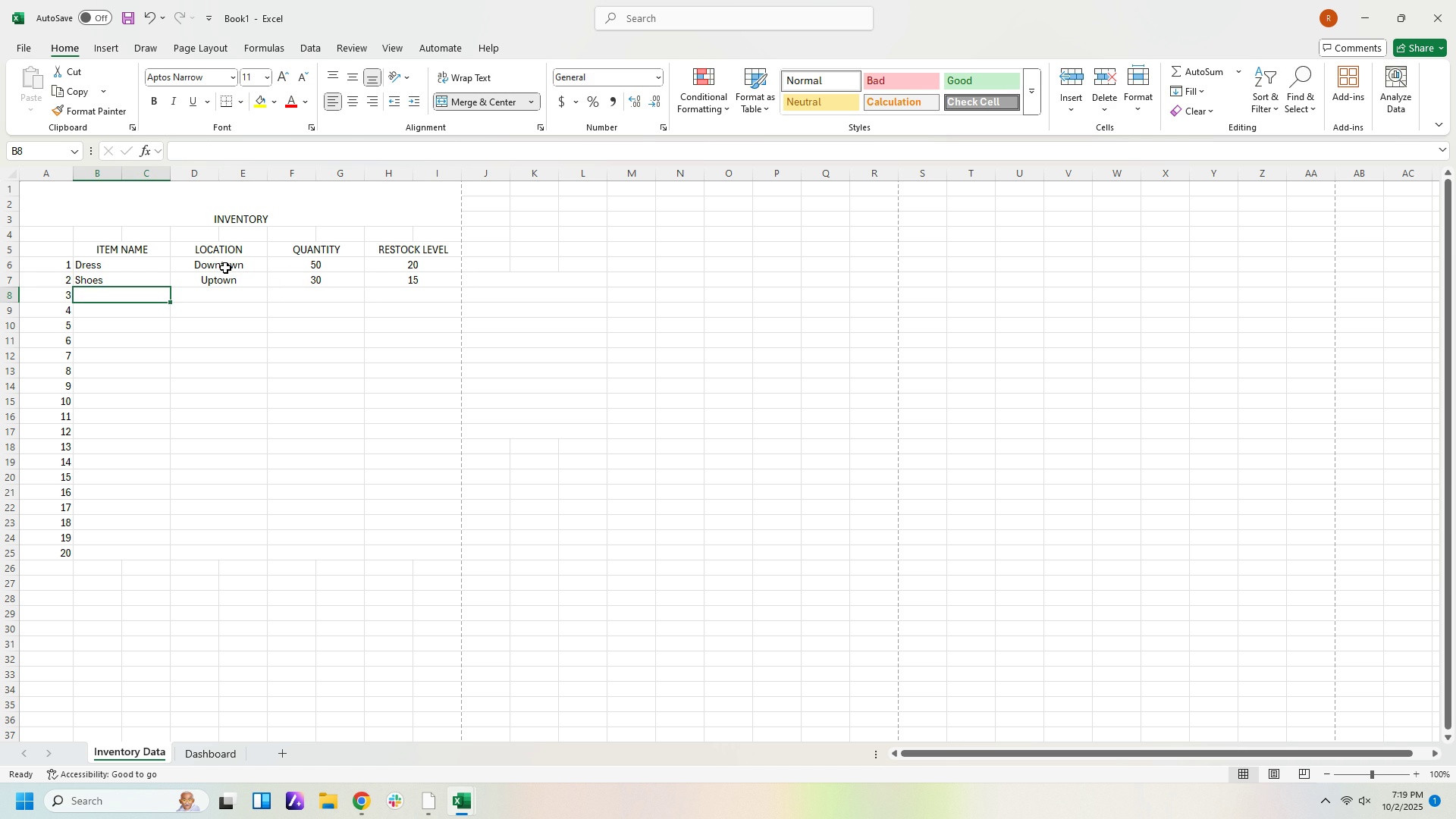 
type(Bag)
 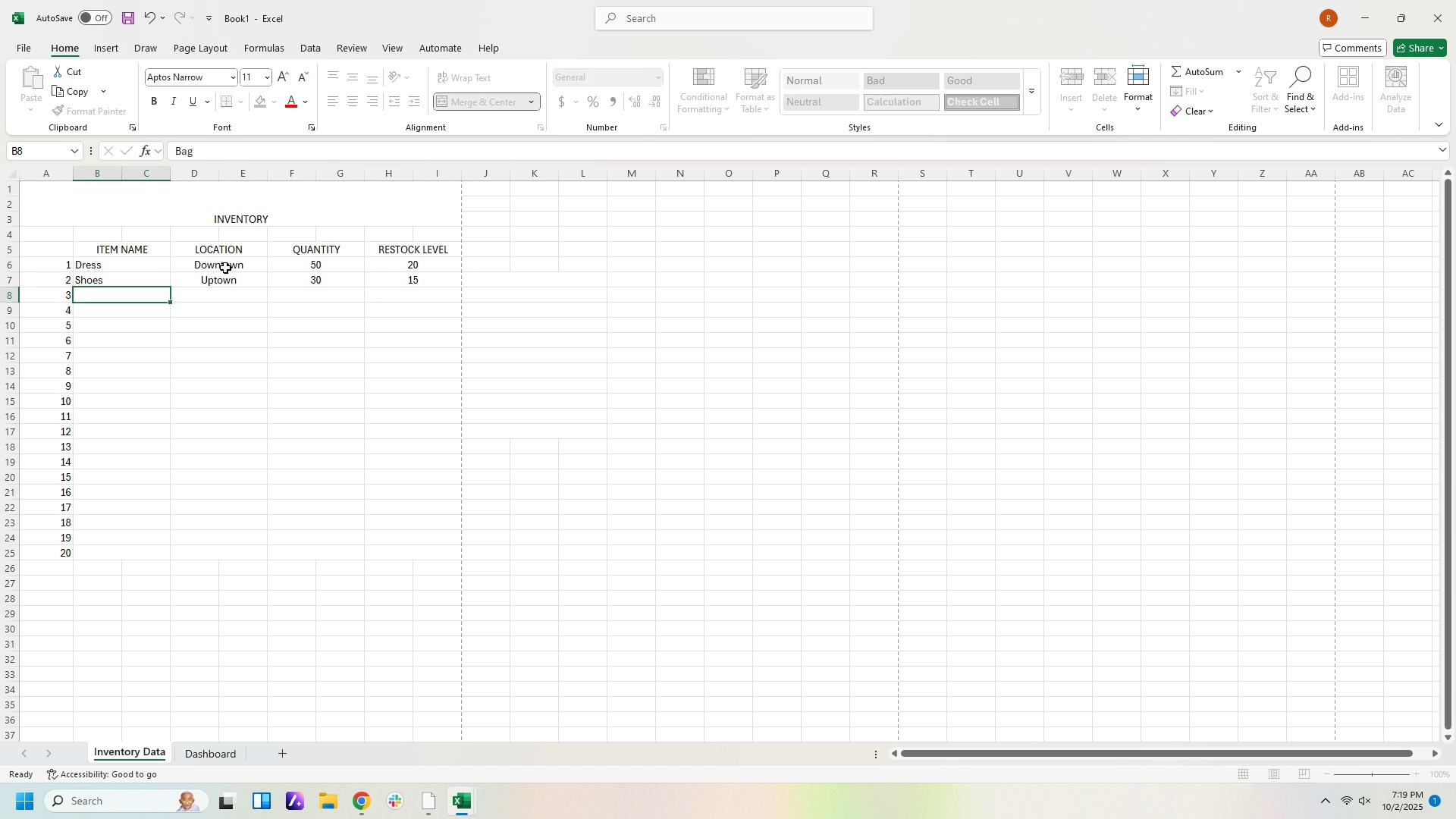 
key(ArrowRight)
 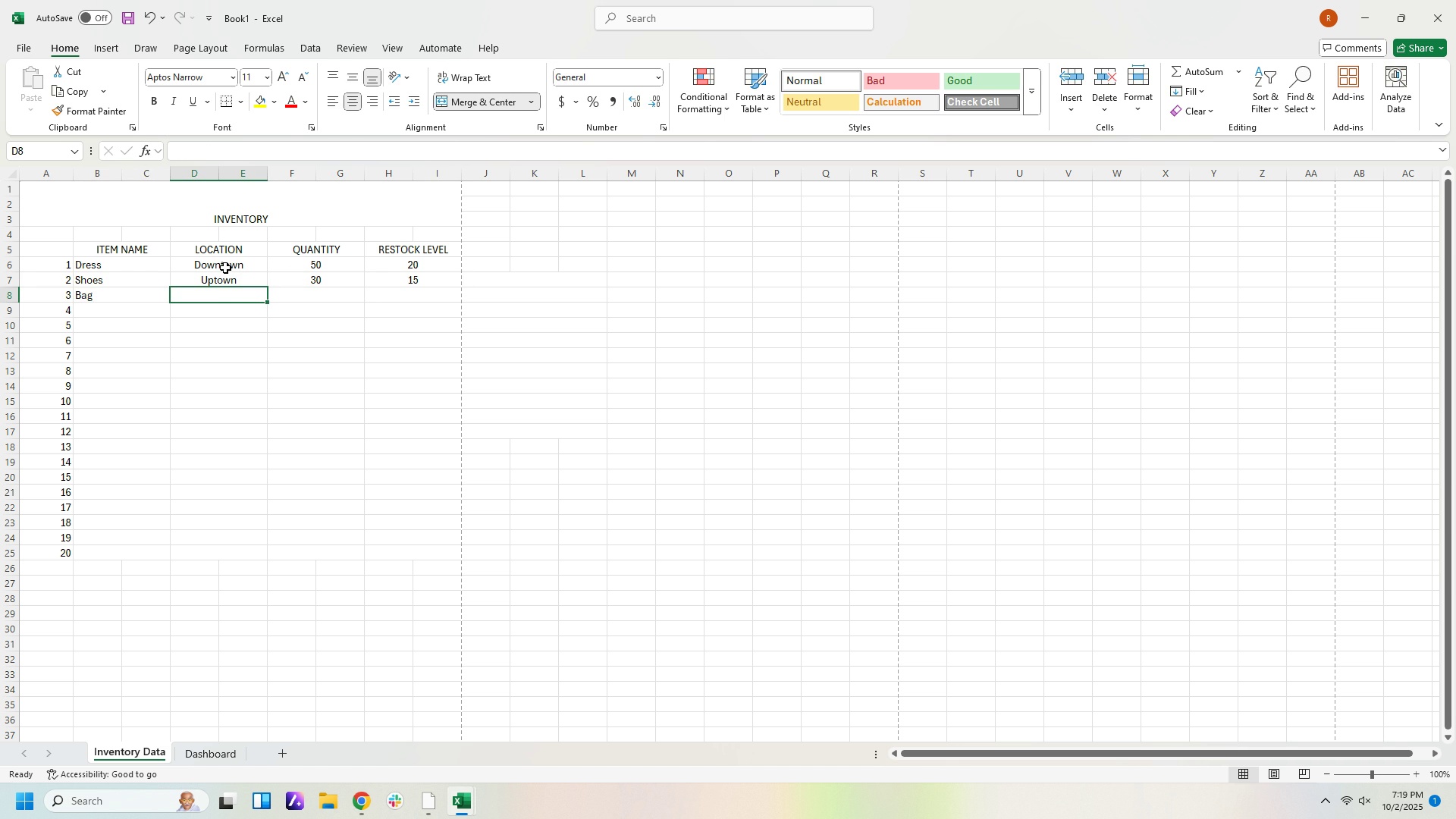 
type(Midto)
key(Backspace)
type(own)
 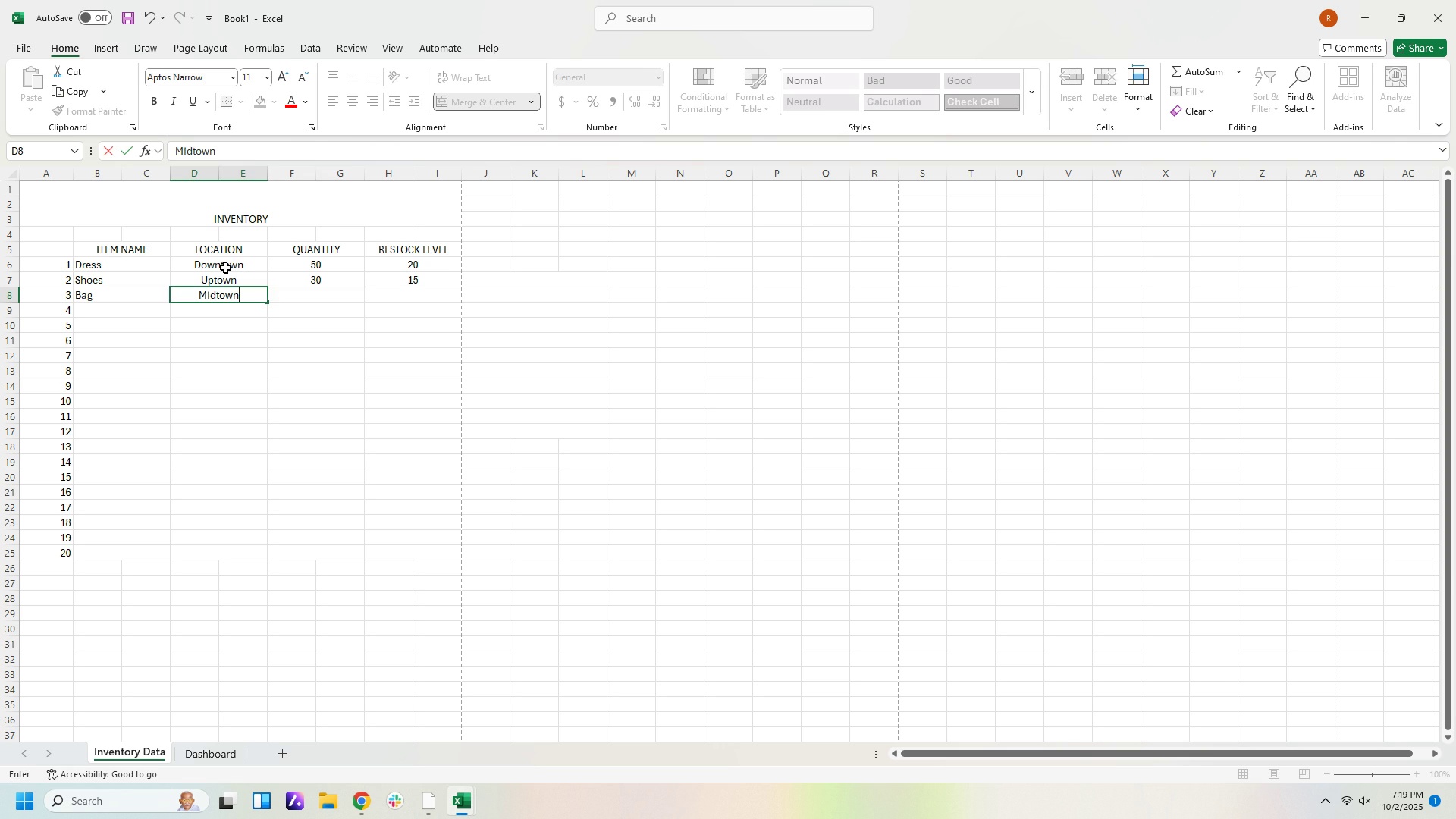 
key(ArrowRight)
 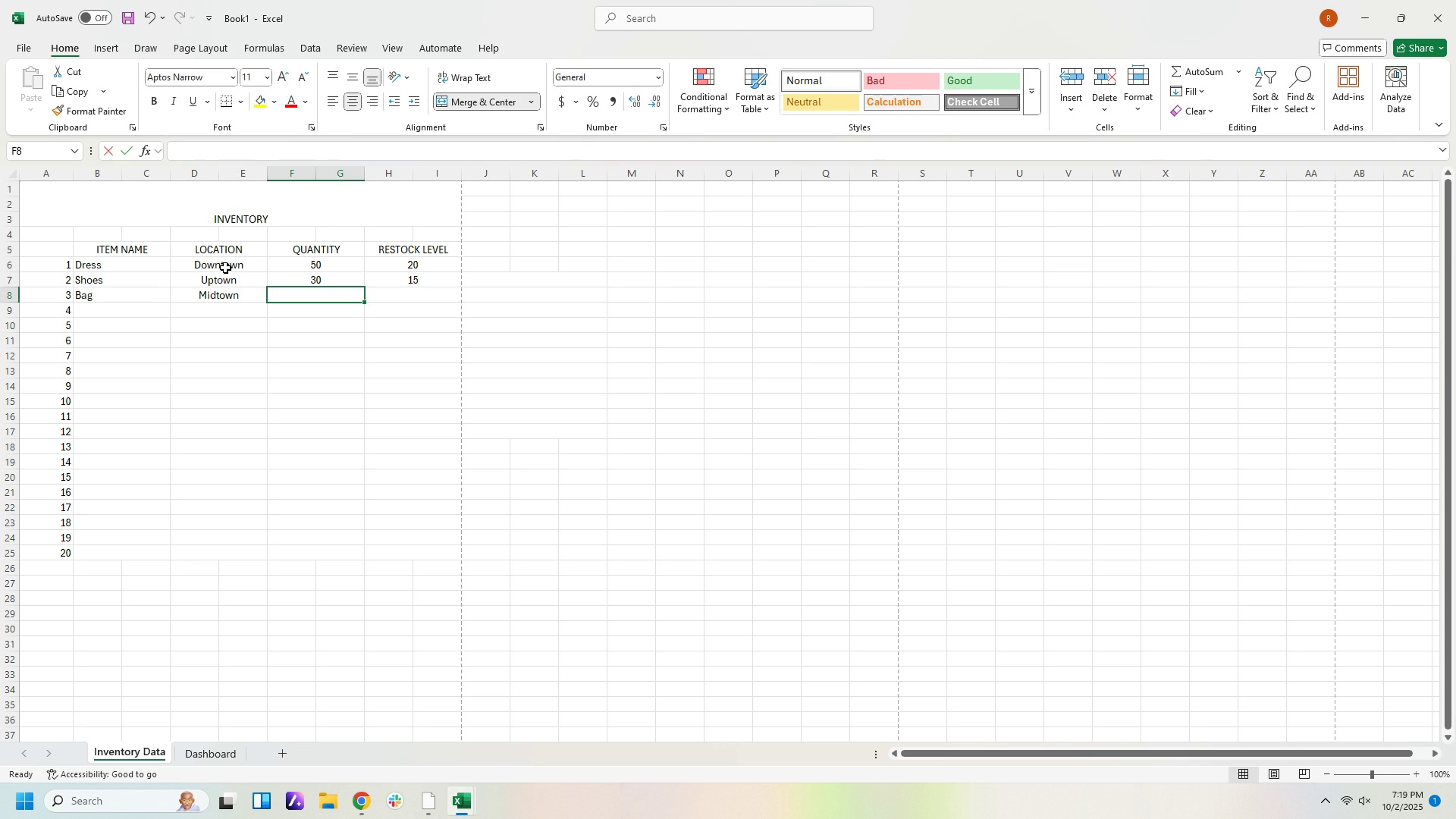 
key(Numpad2)
 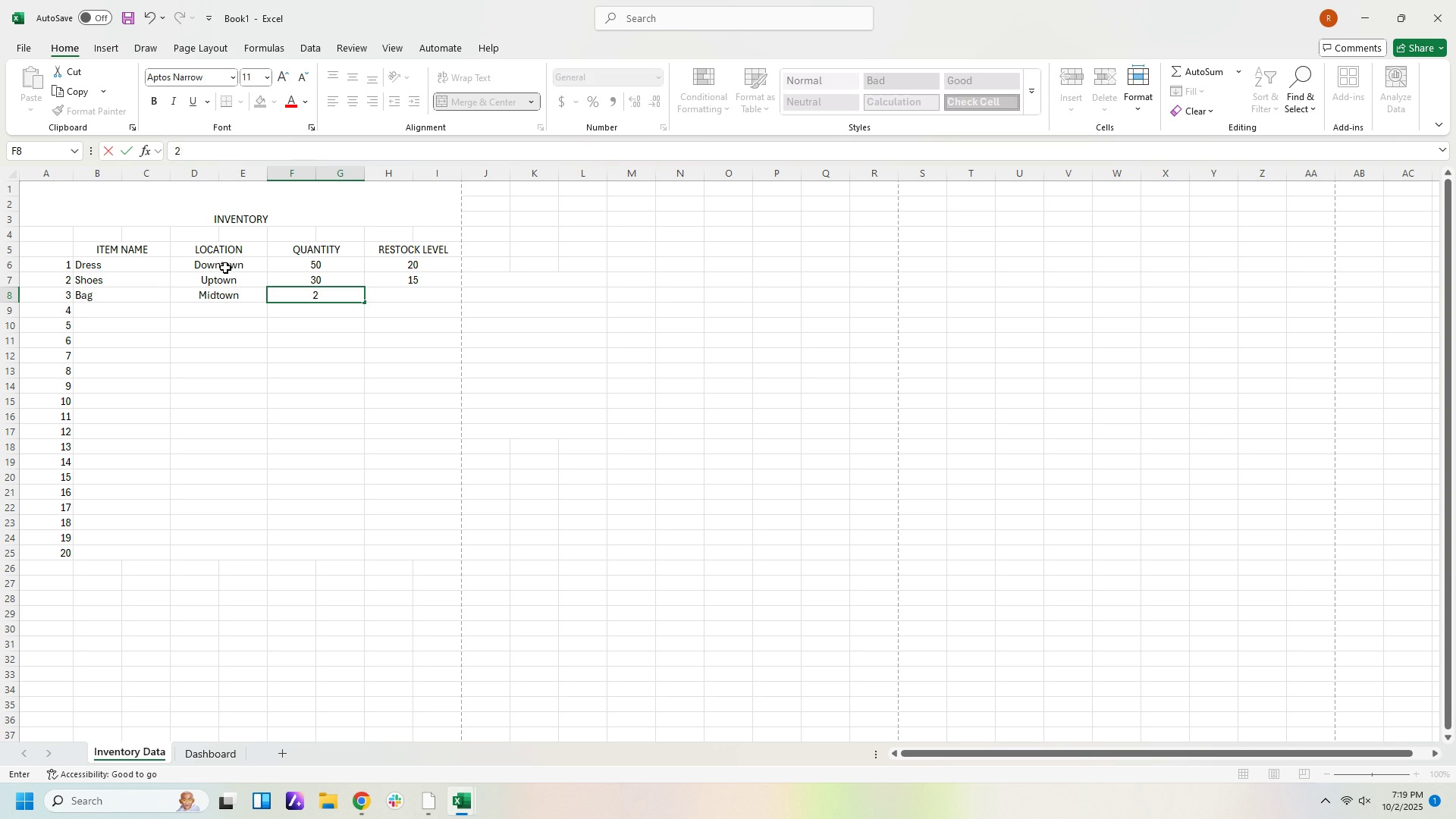 
key(Numpad0)
 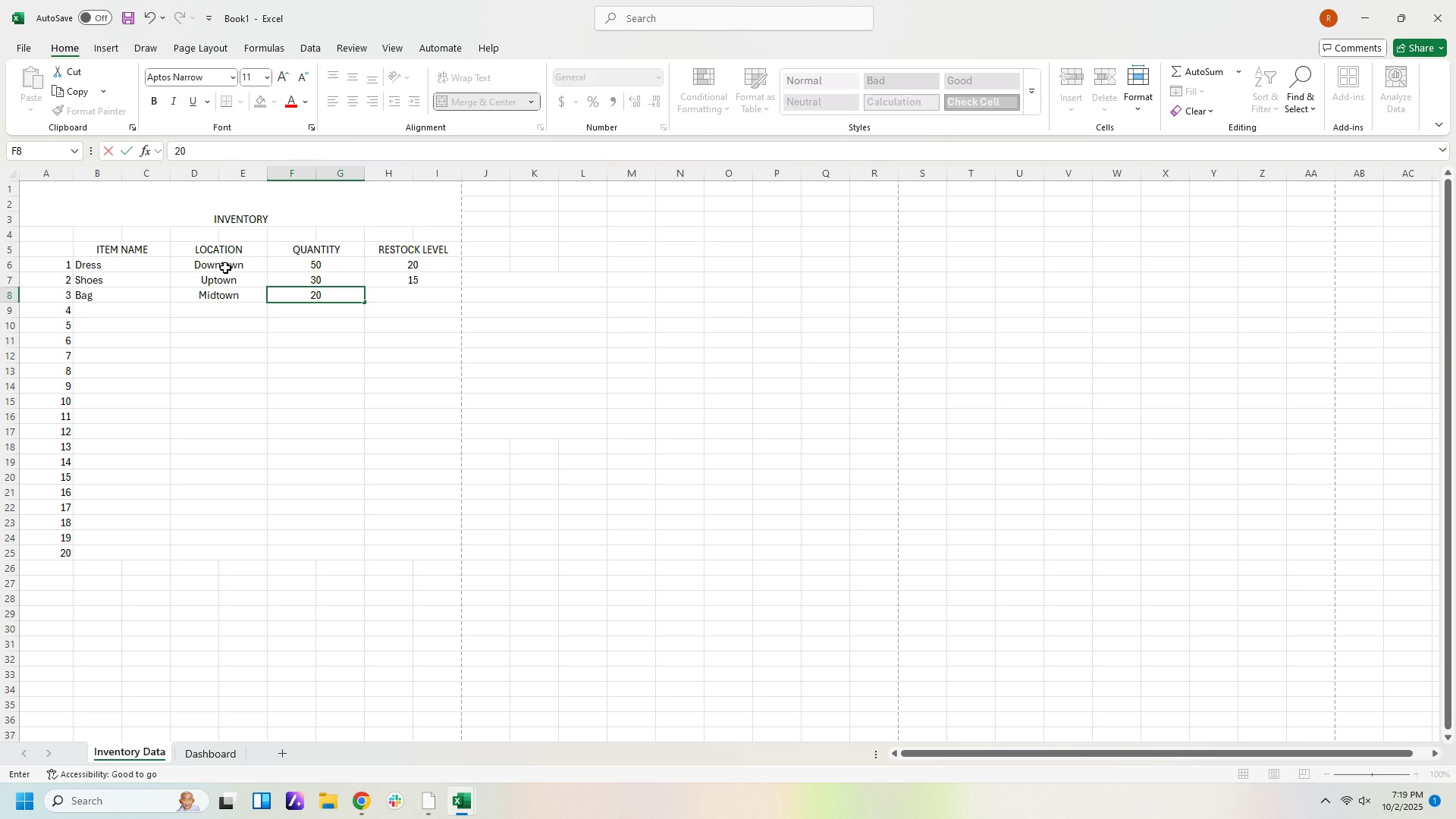 
key(ArrowRight)
 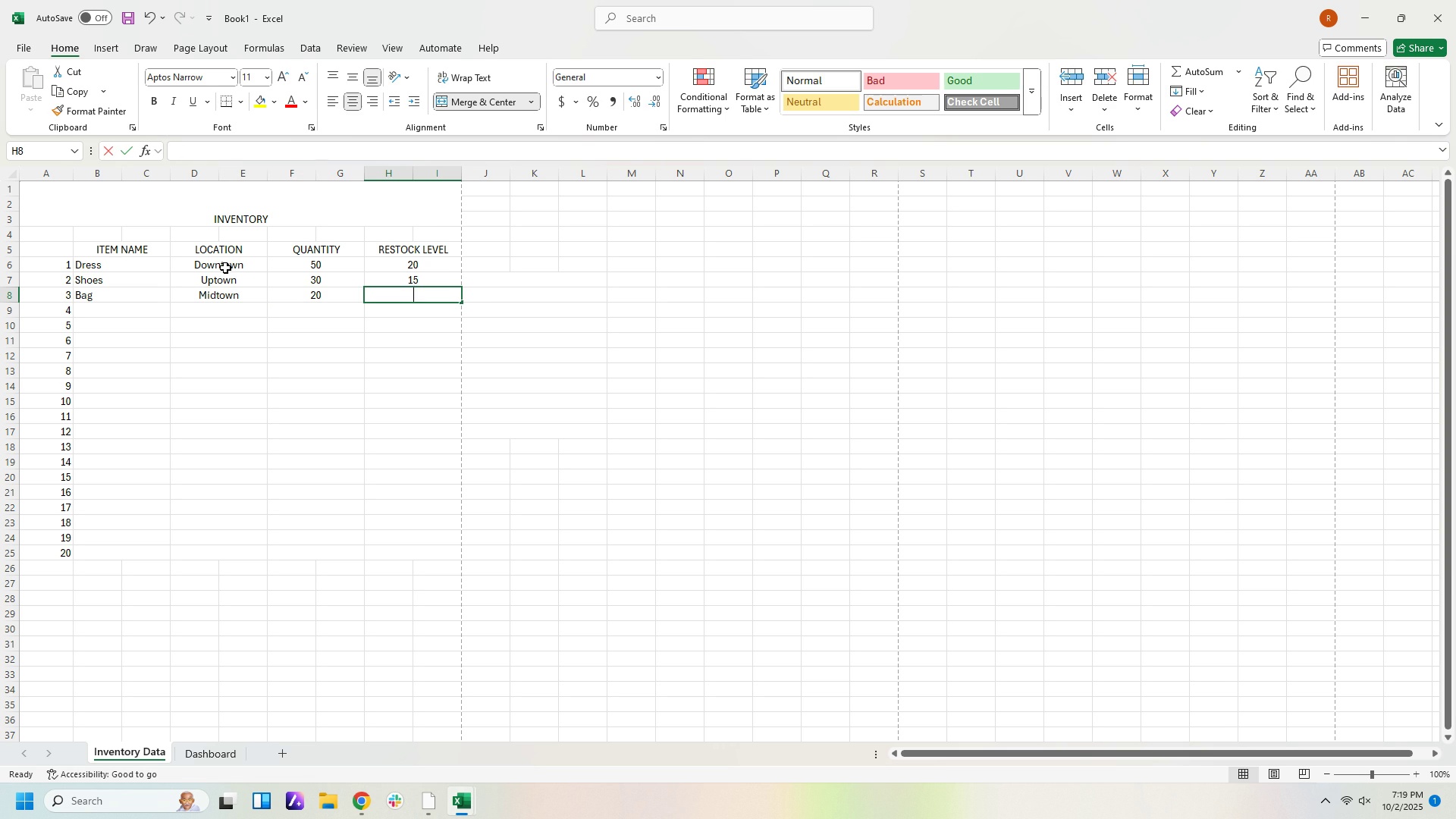 
key(Numpad1)
 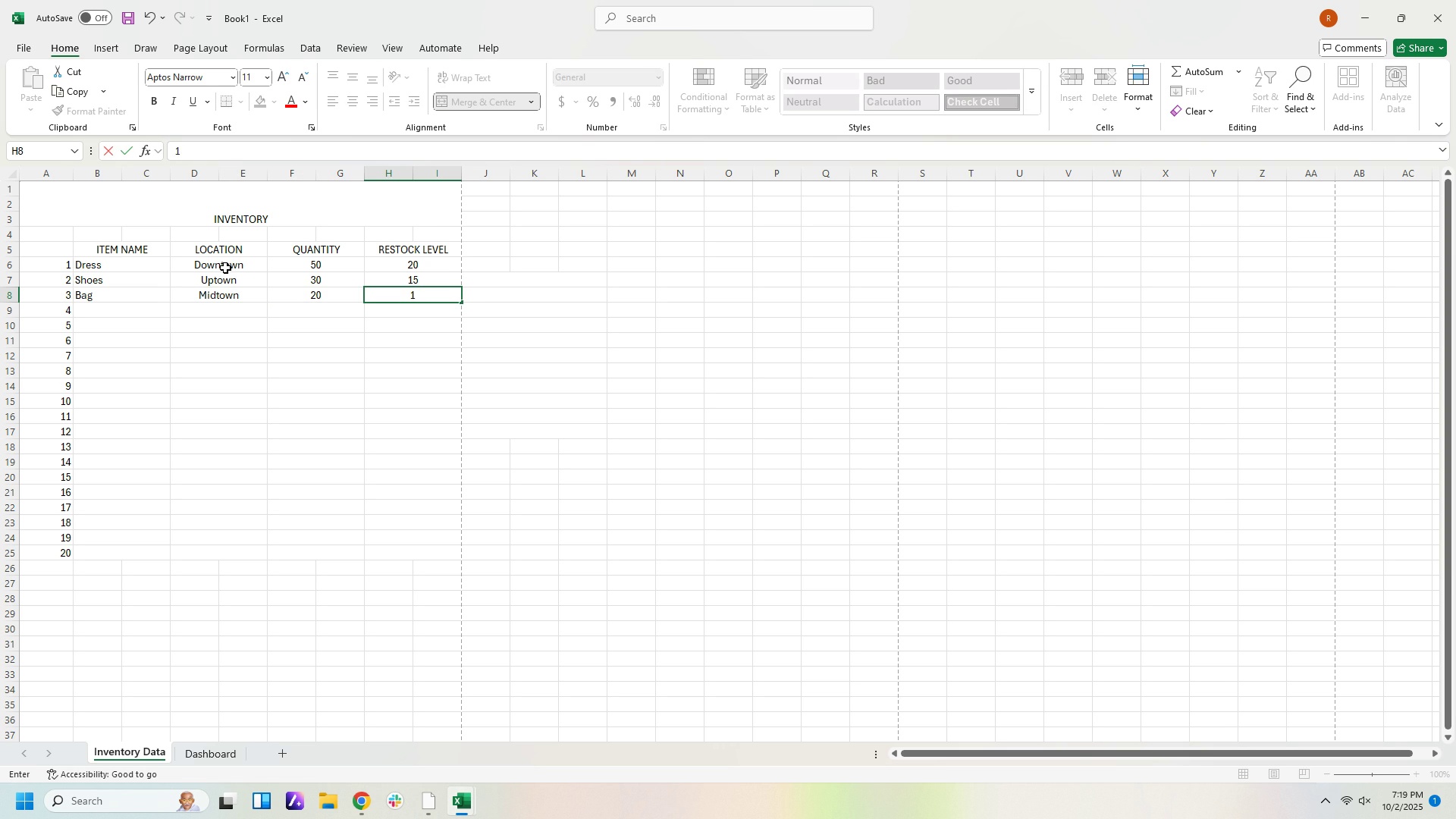 
key(Numpad0)
 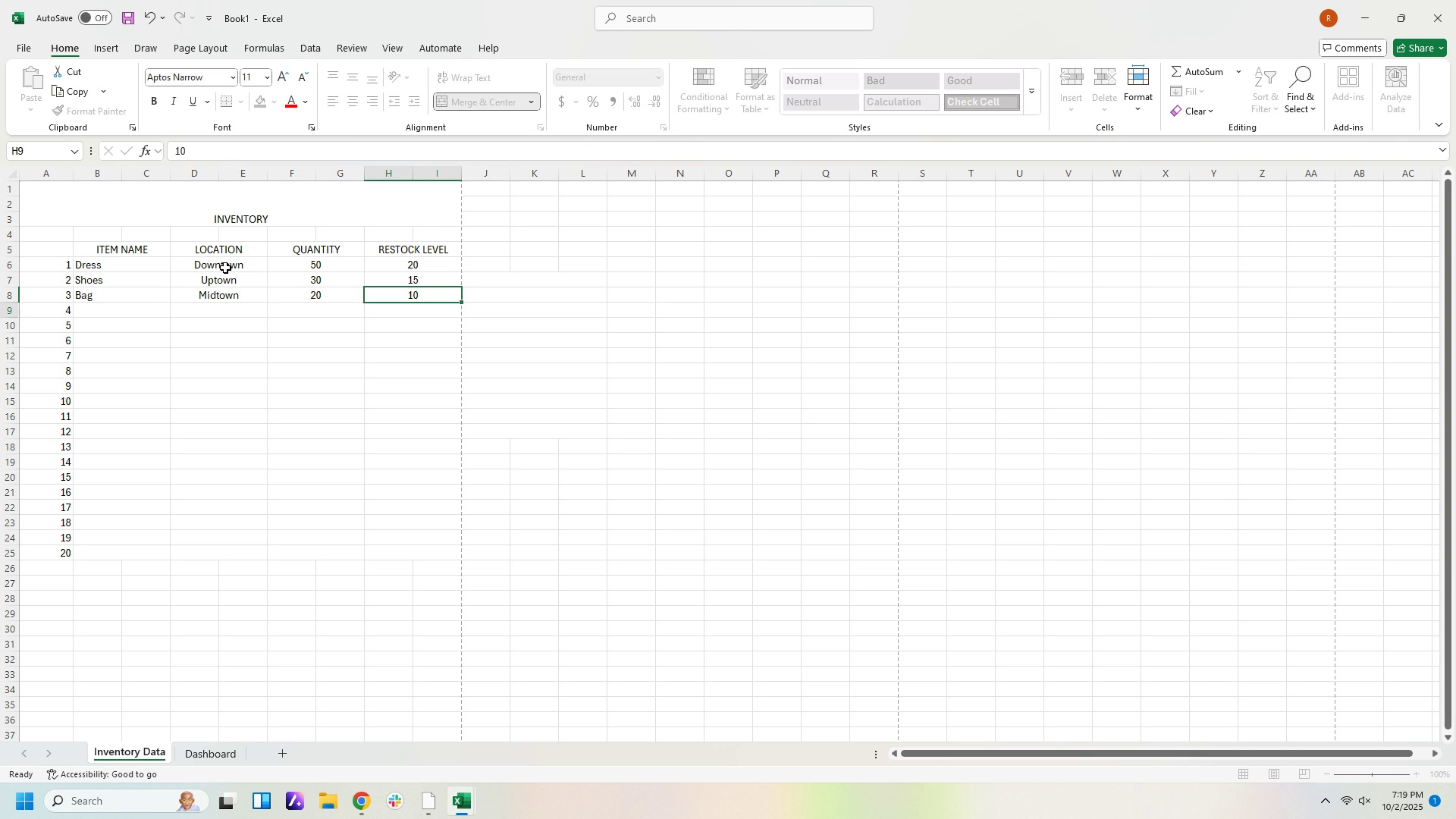 
key(ArrowDown)
 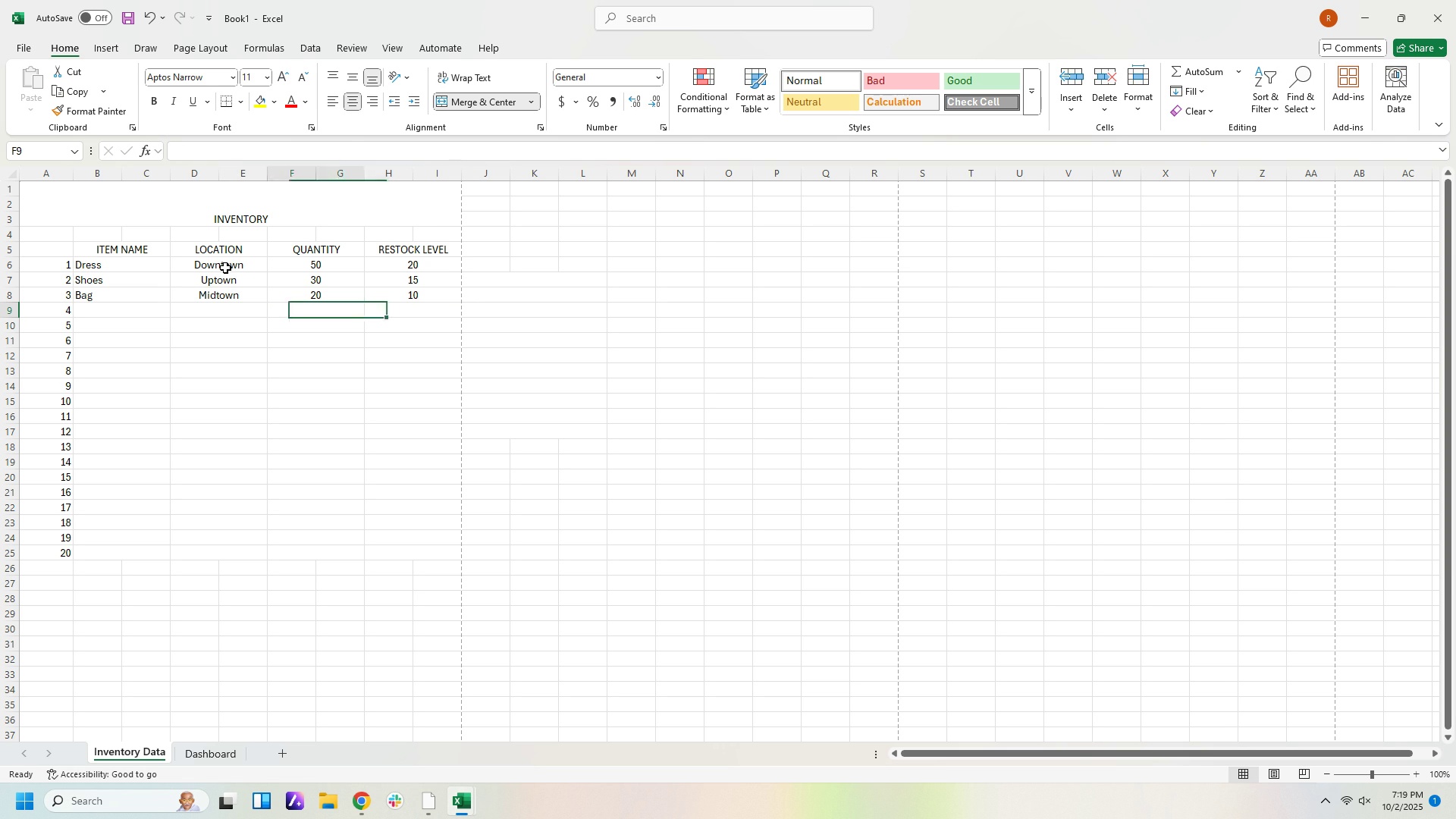 
key(ArrowLeft)
 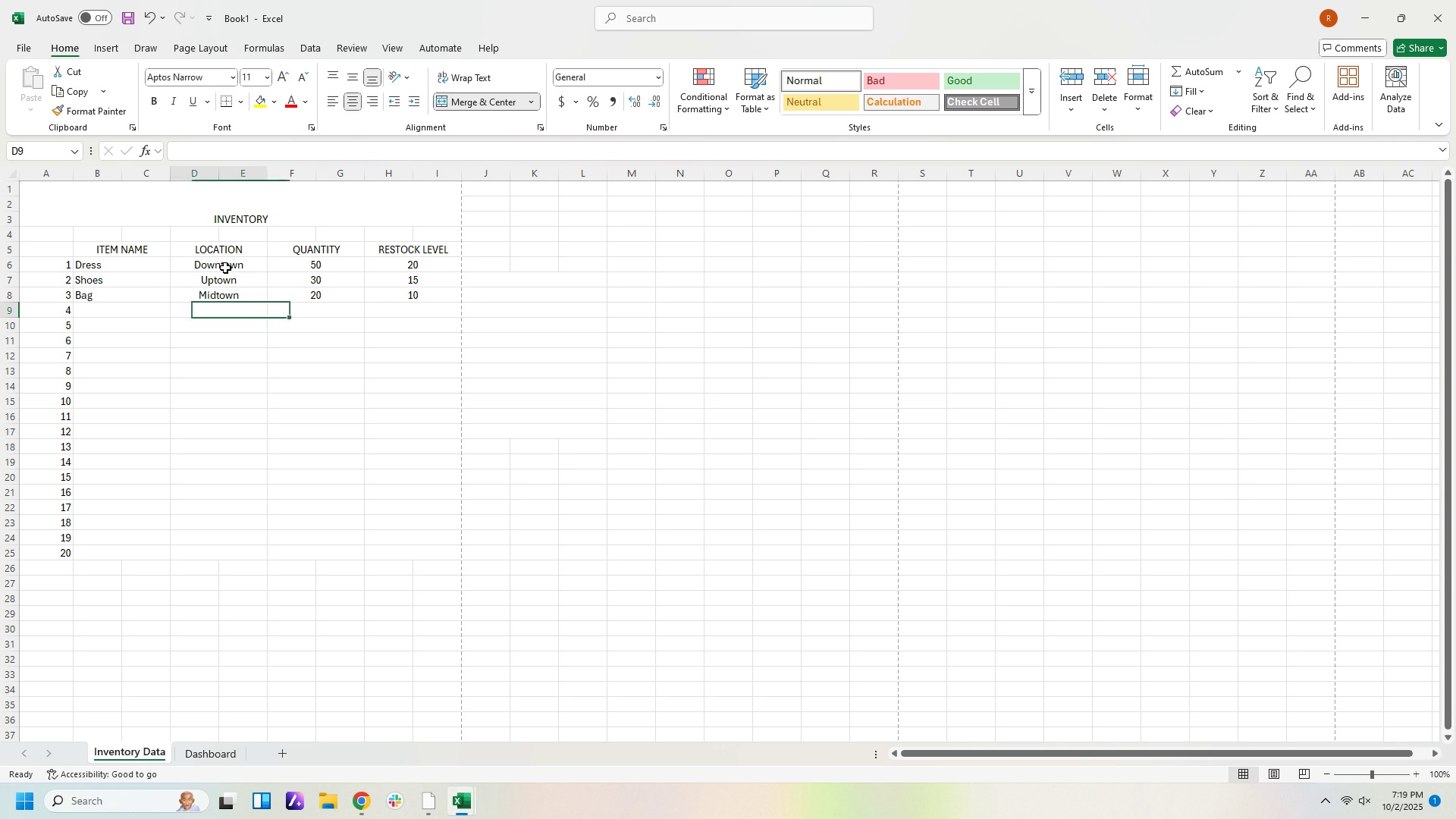 
key(ArrowLeft)
 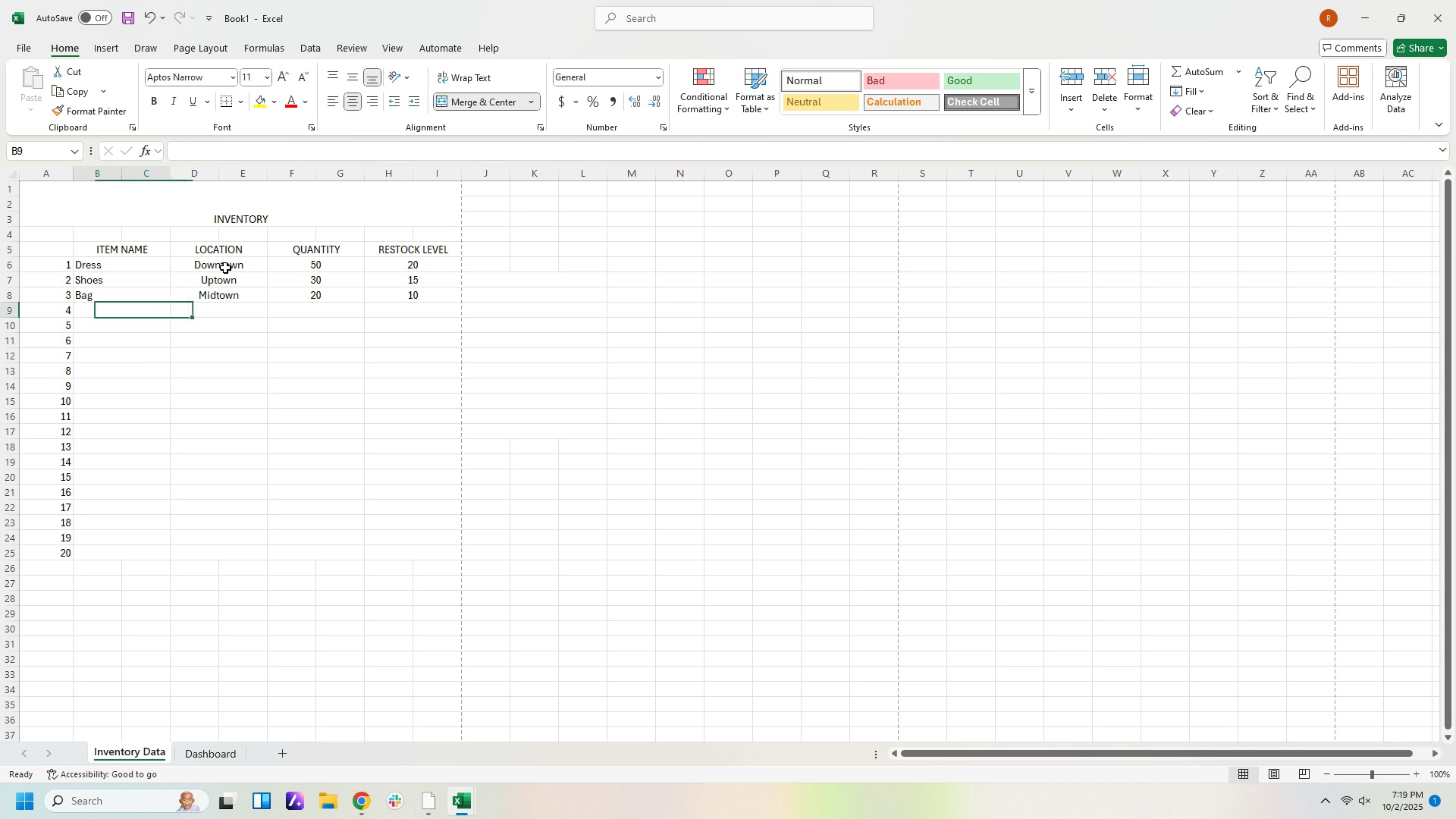 
key(ArrowLeft)
 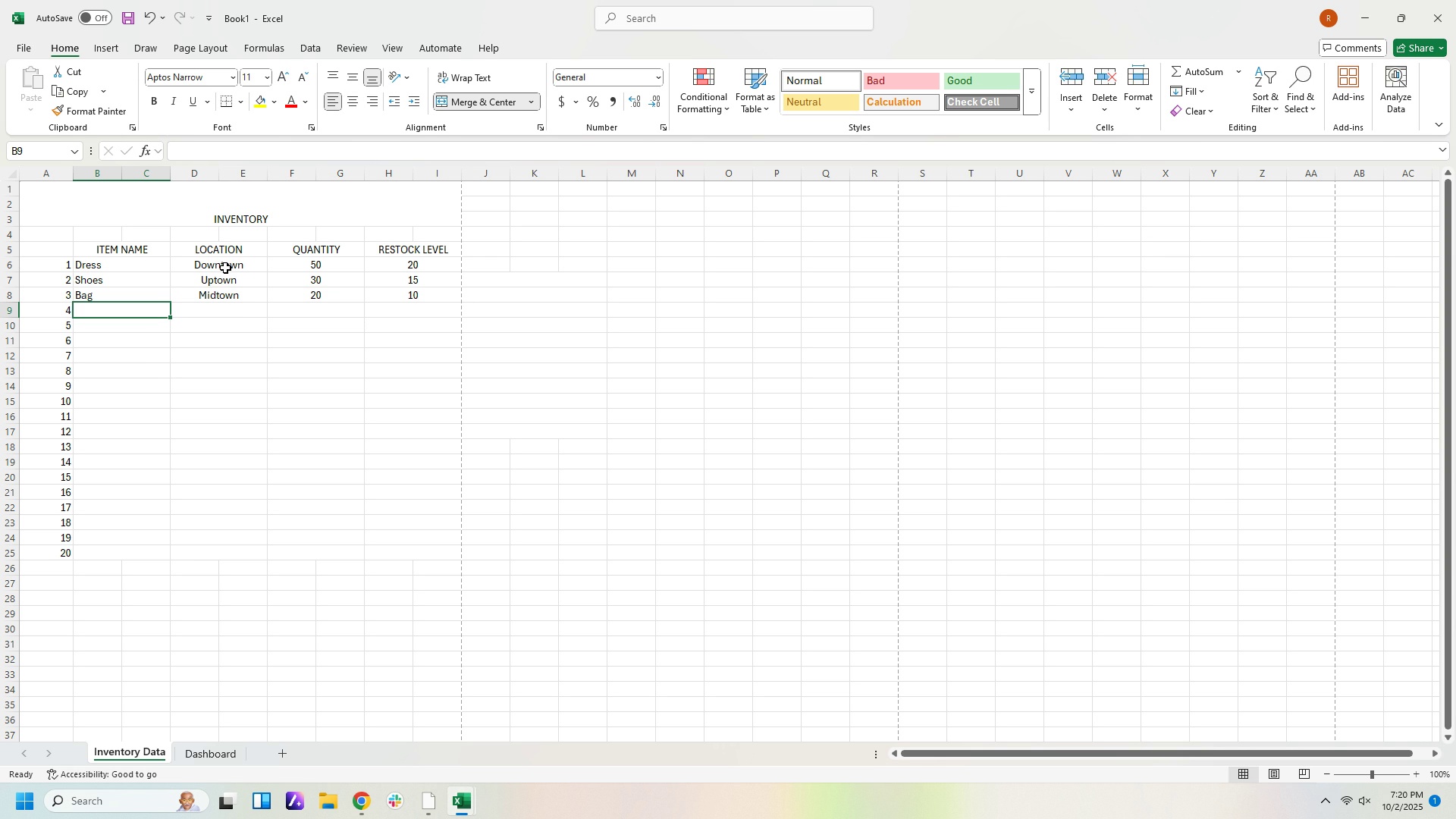 
wait(10.7)
 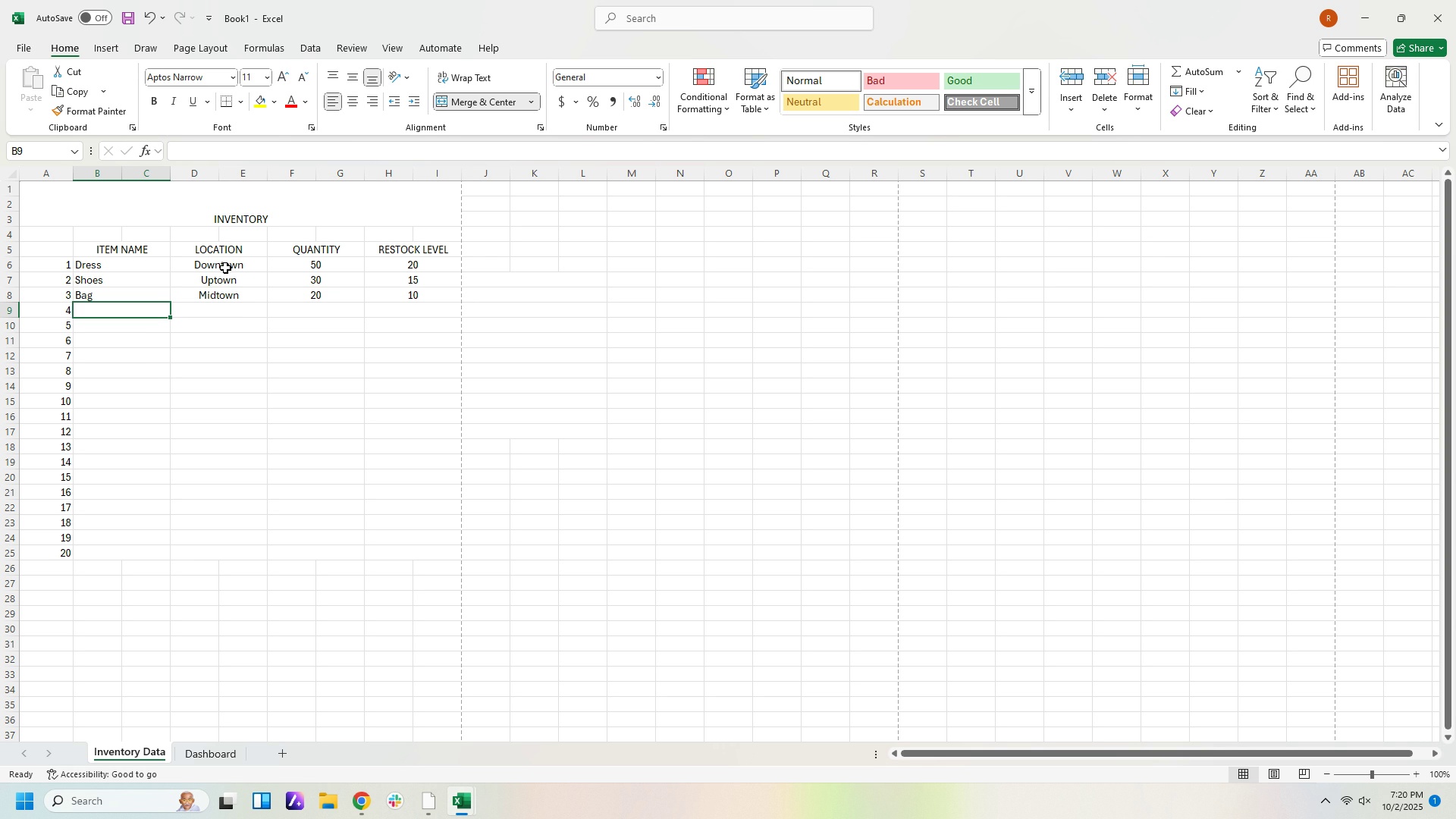 
type(Hat)
 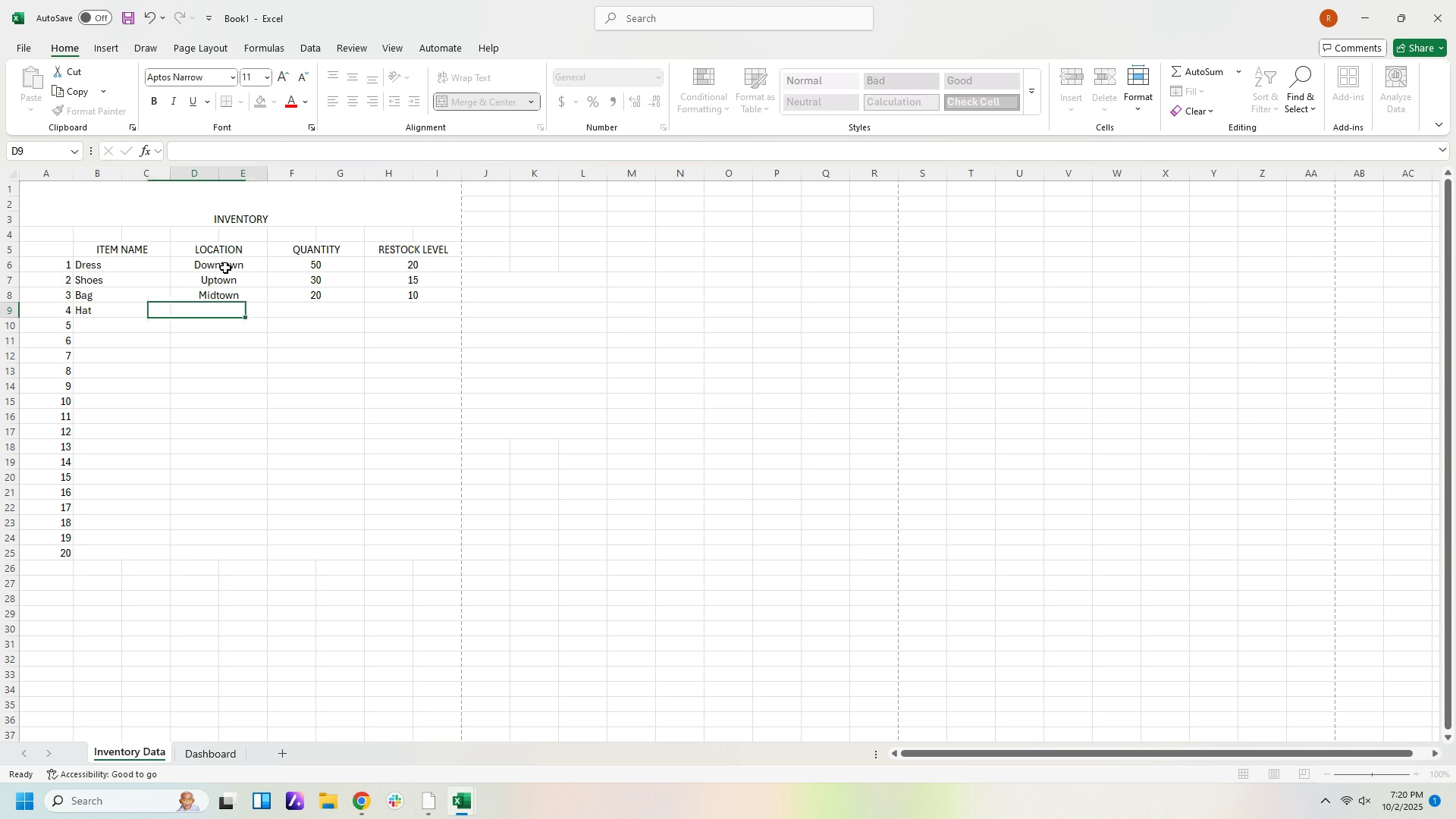 
key(ArrowRight)